 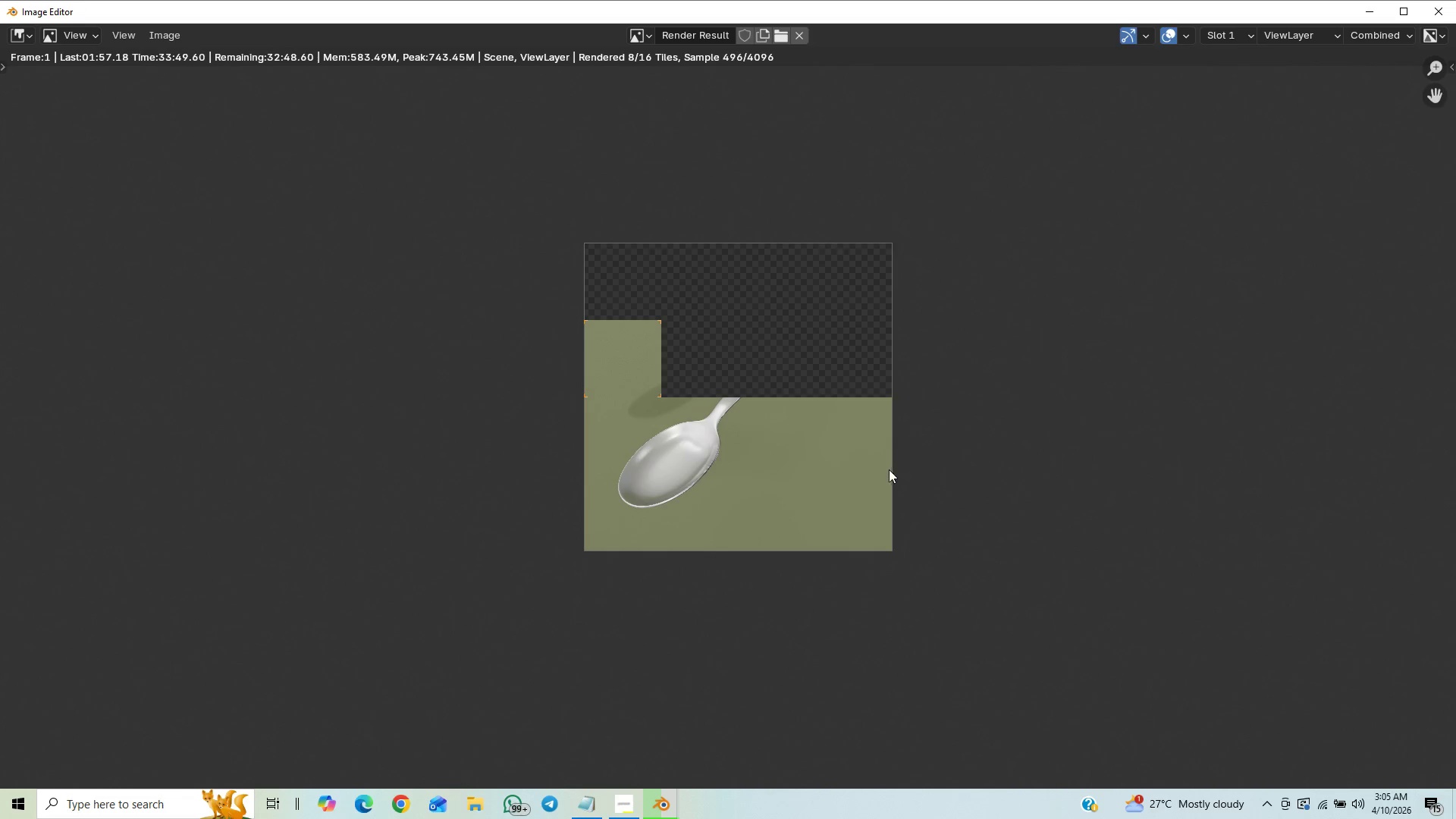 
scroll: coordinate [875, 526], scroll_direction: down, amount: 1.0
 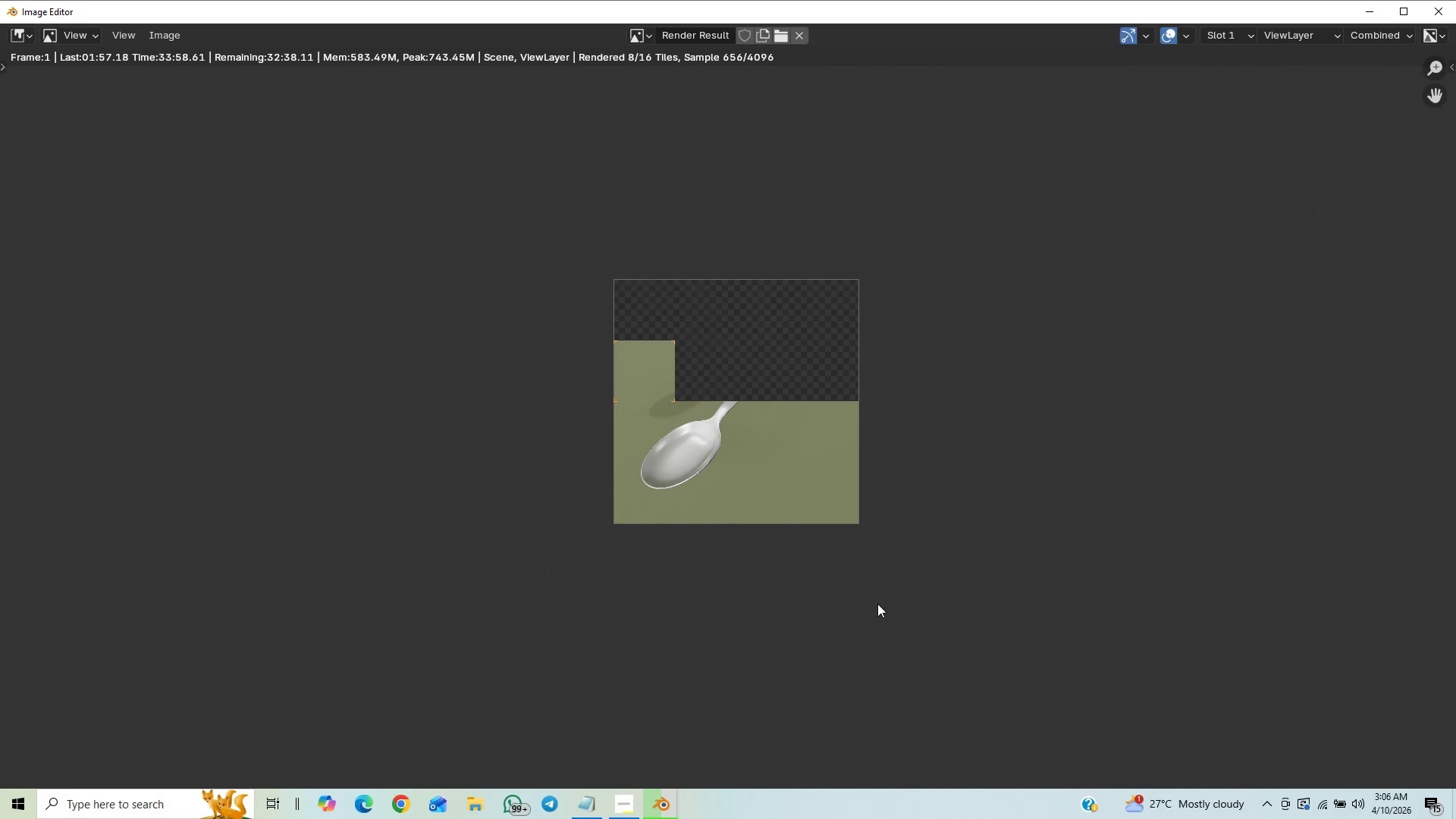 
wait(5.66)
 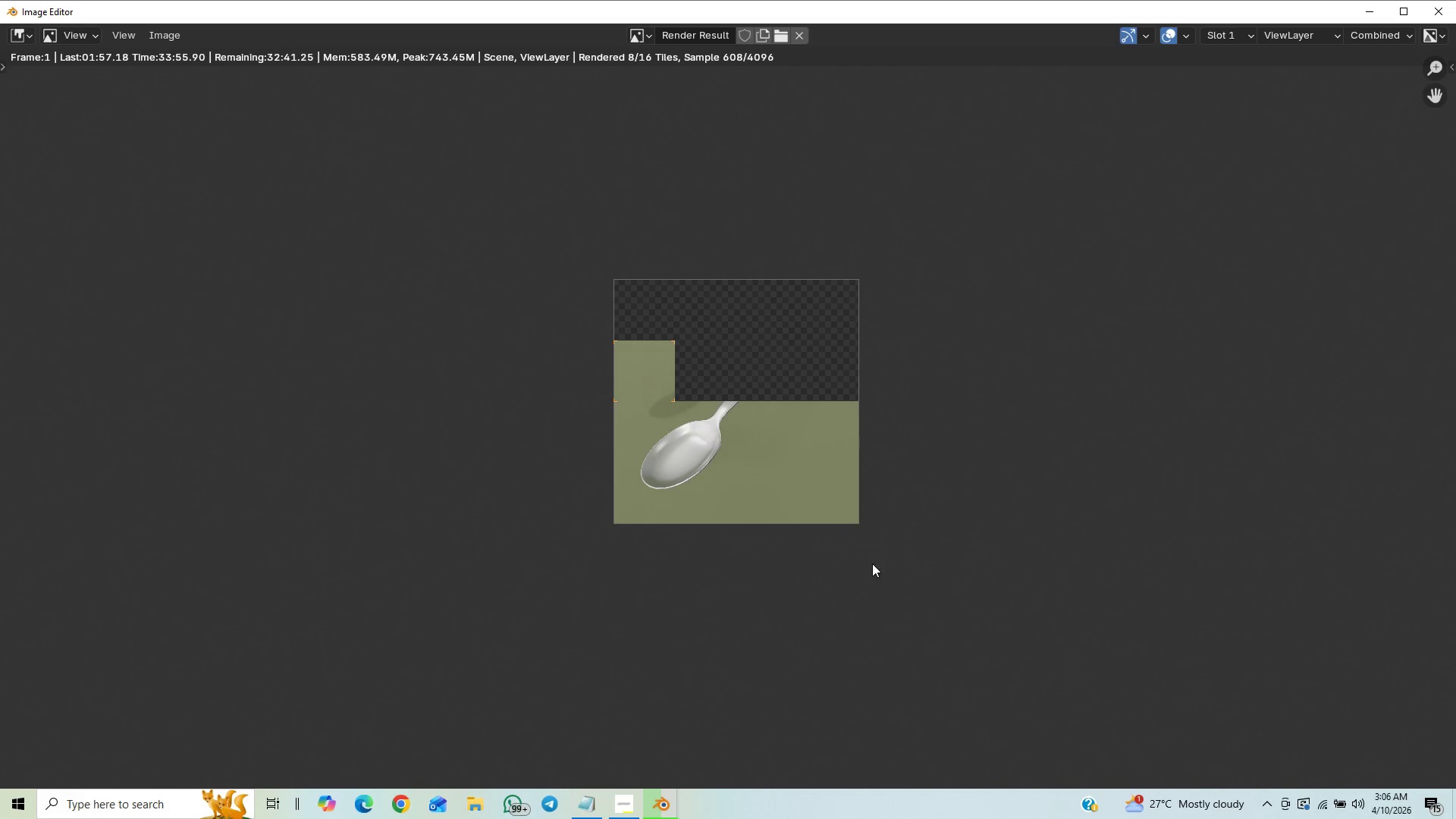 
scroll: coordinate [1009, 774], scroll_direction: down, amount: 1.0
 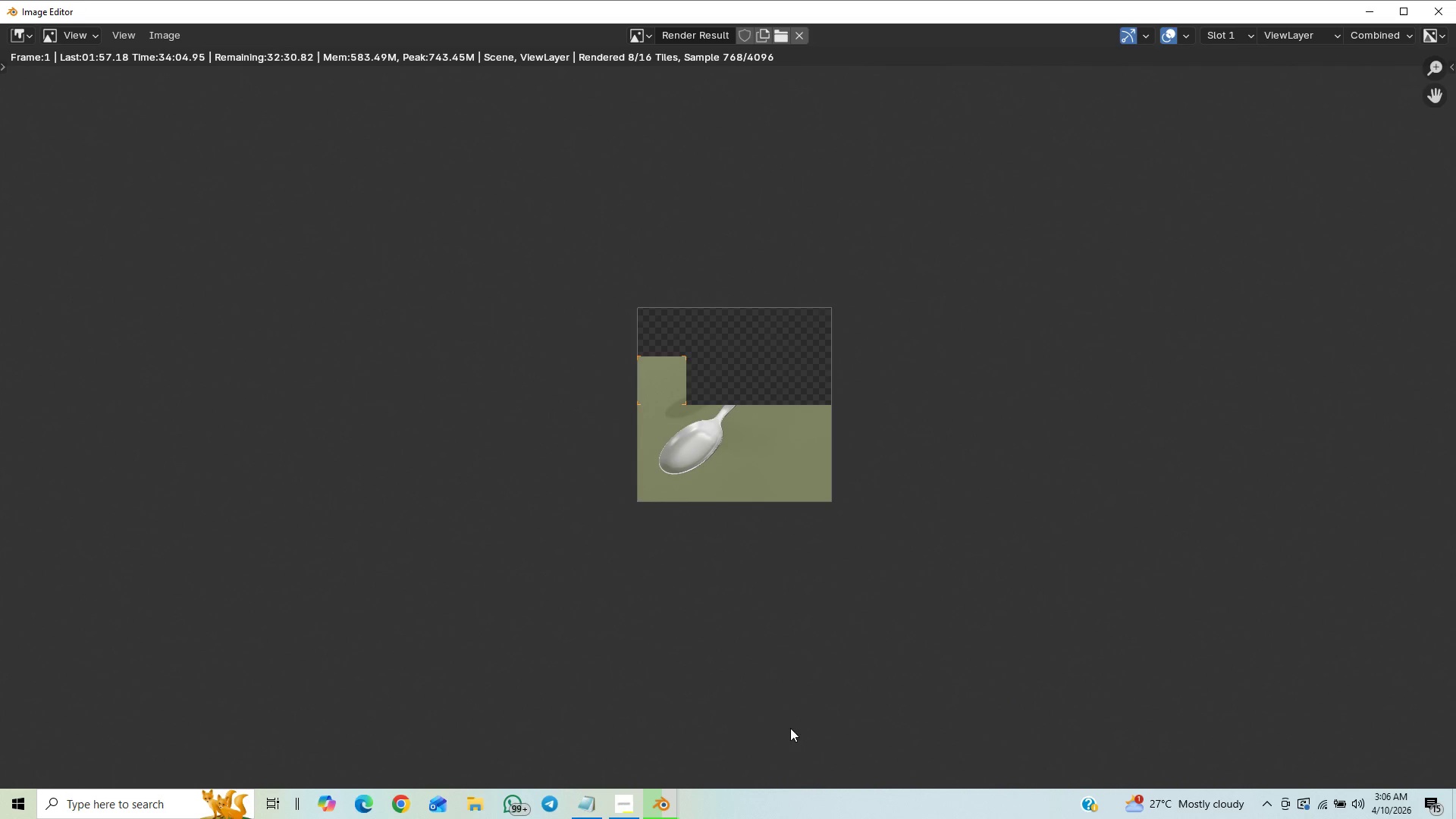 
wait(5.79)
 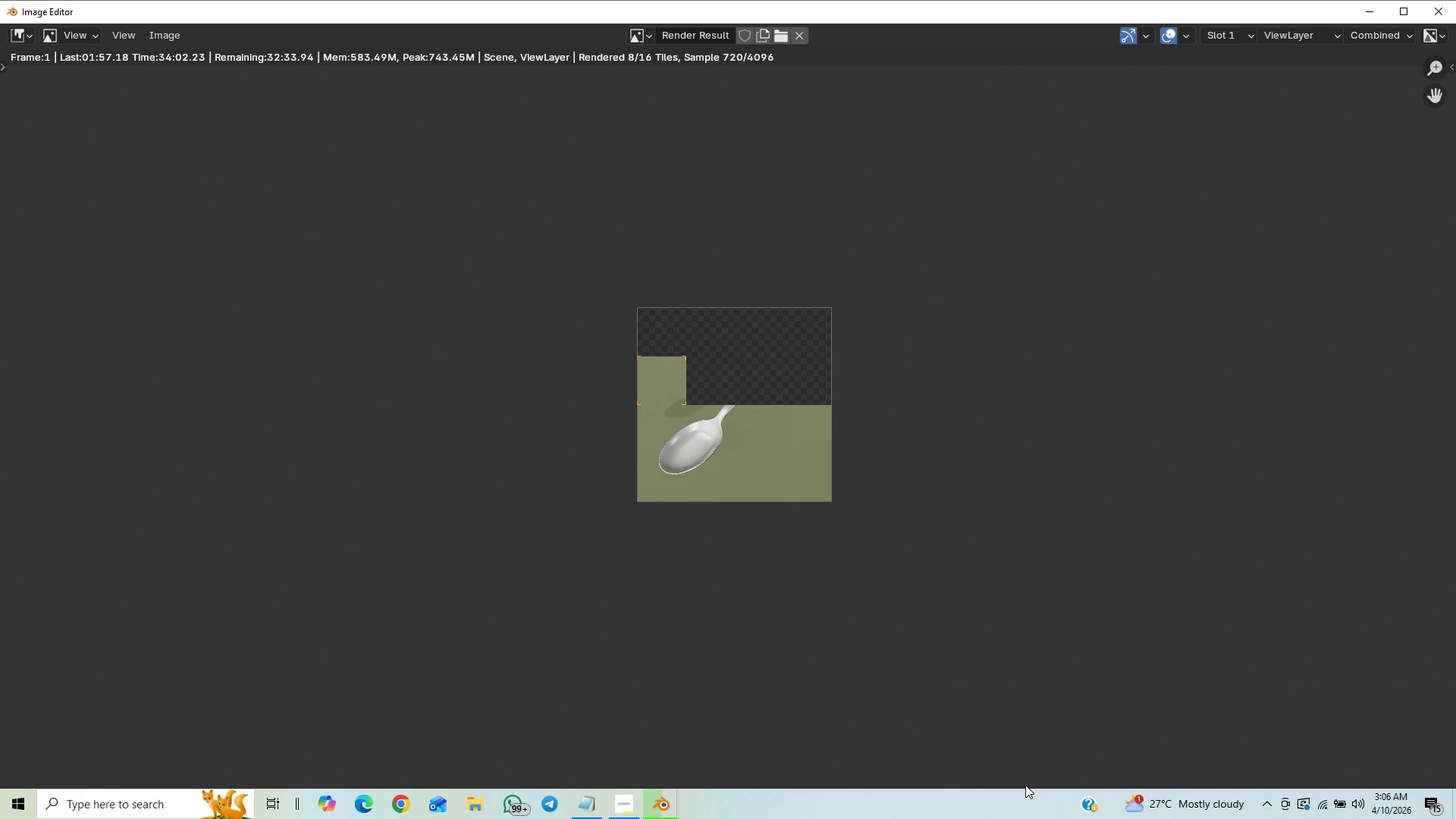 
scroll: coordinate [935, 533], scroll_direction: up, amount: 21.0
 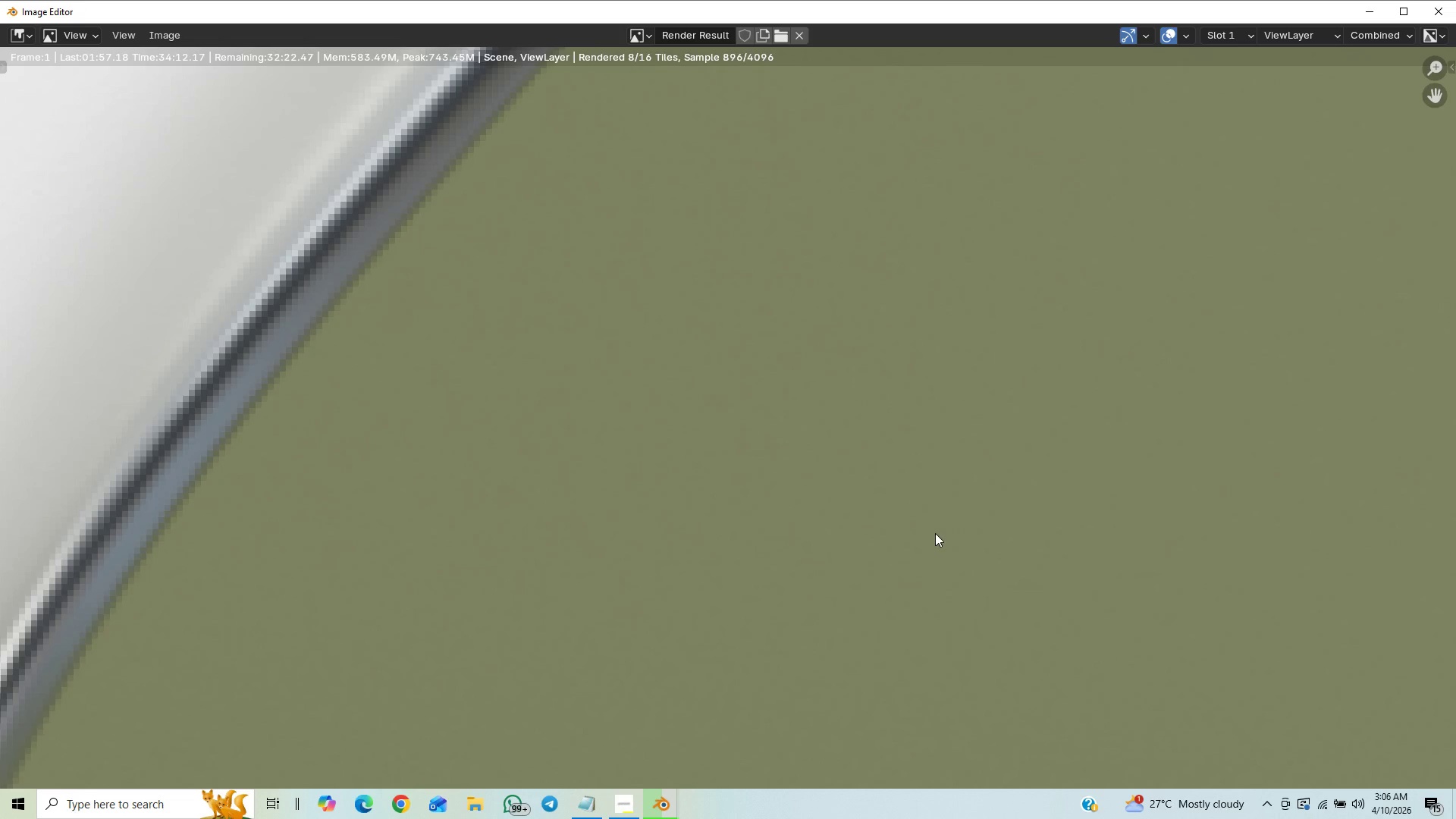 
scroll: coordinate [940, 553], scroll_direction: down, amount: 18.0
 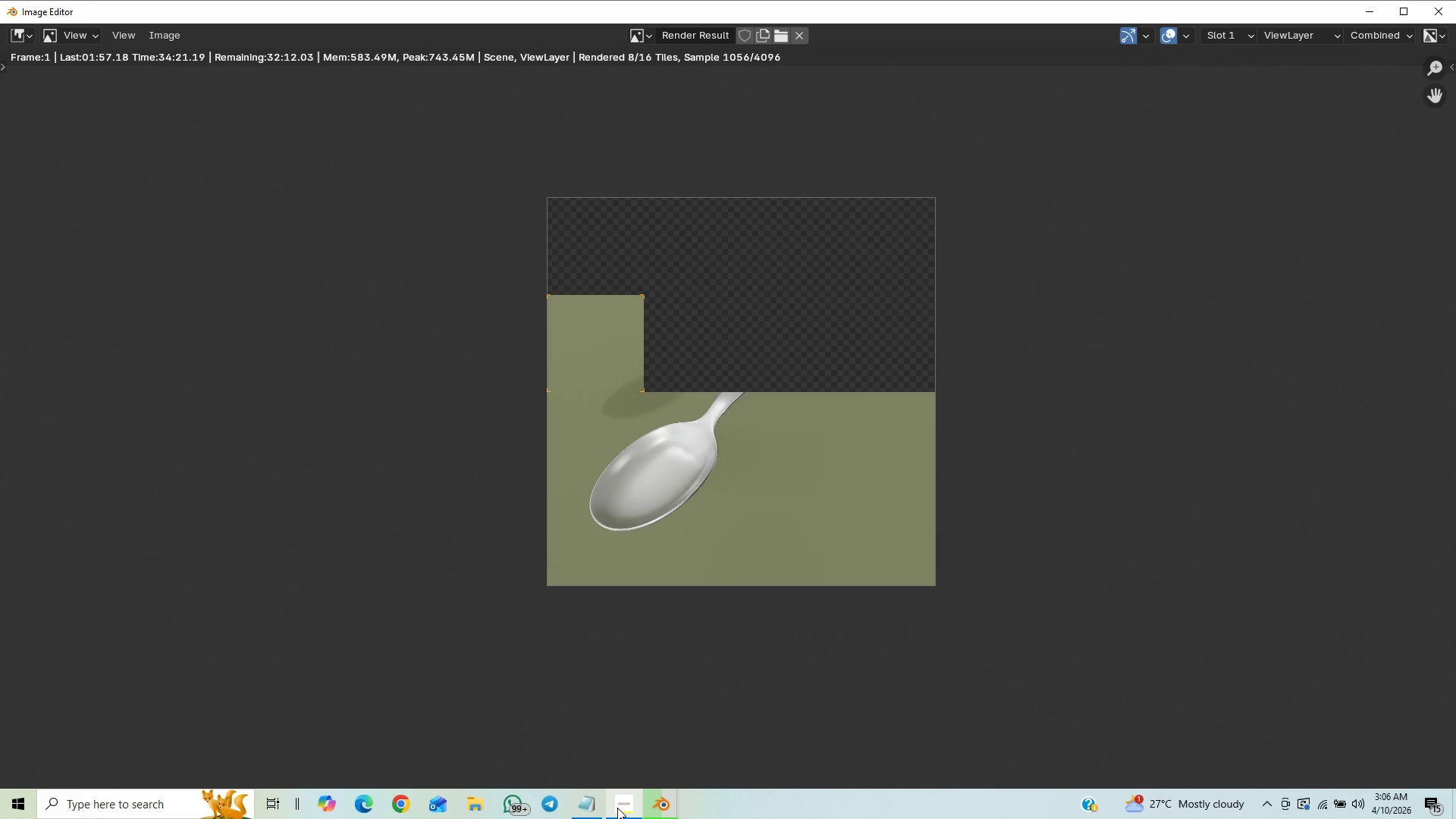 
left_click([621, 814])